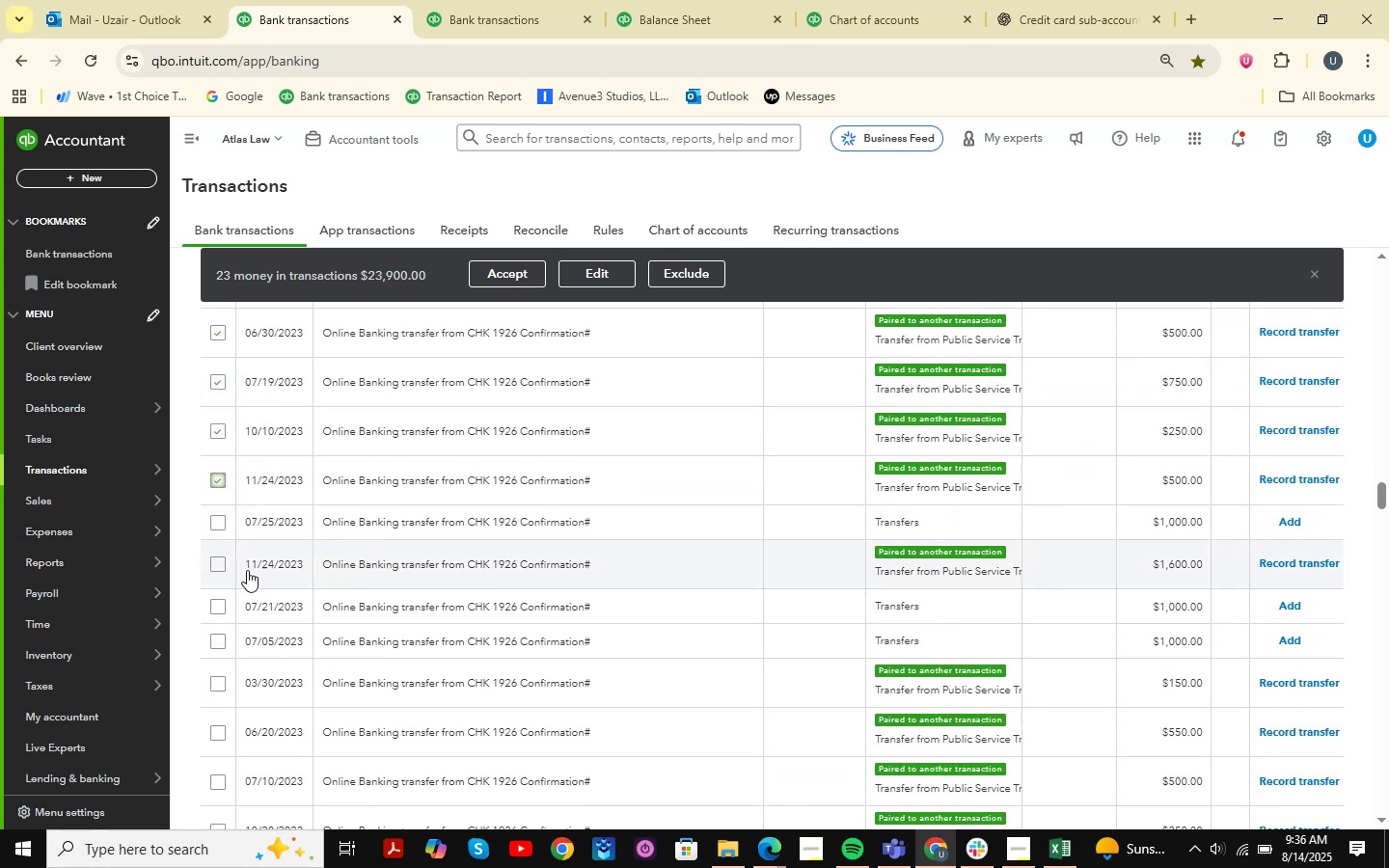 
left_click([224, 564])
 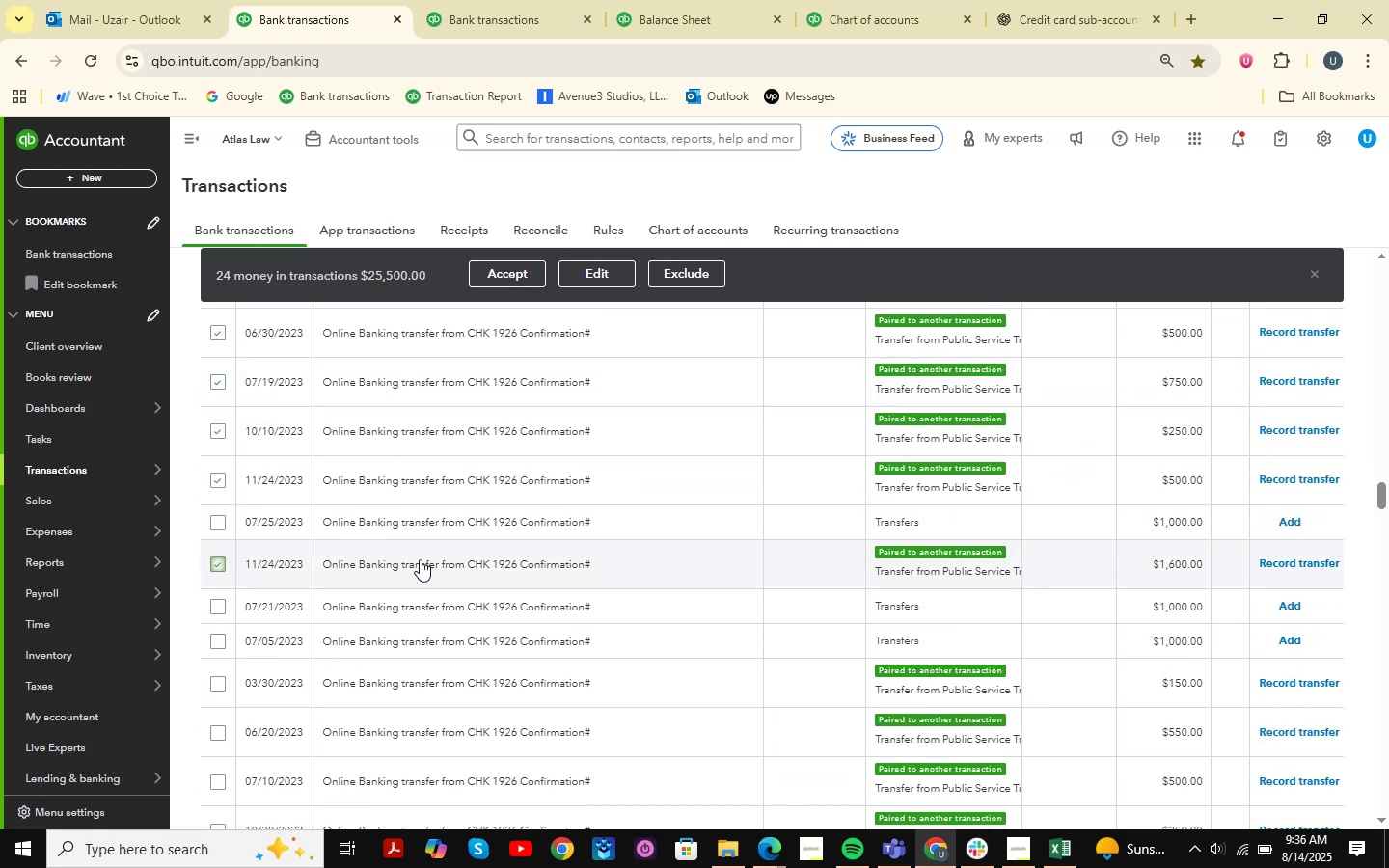 
scroll: coordinate [420, 559], scroll_direction: down, amount: 2.0
 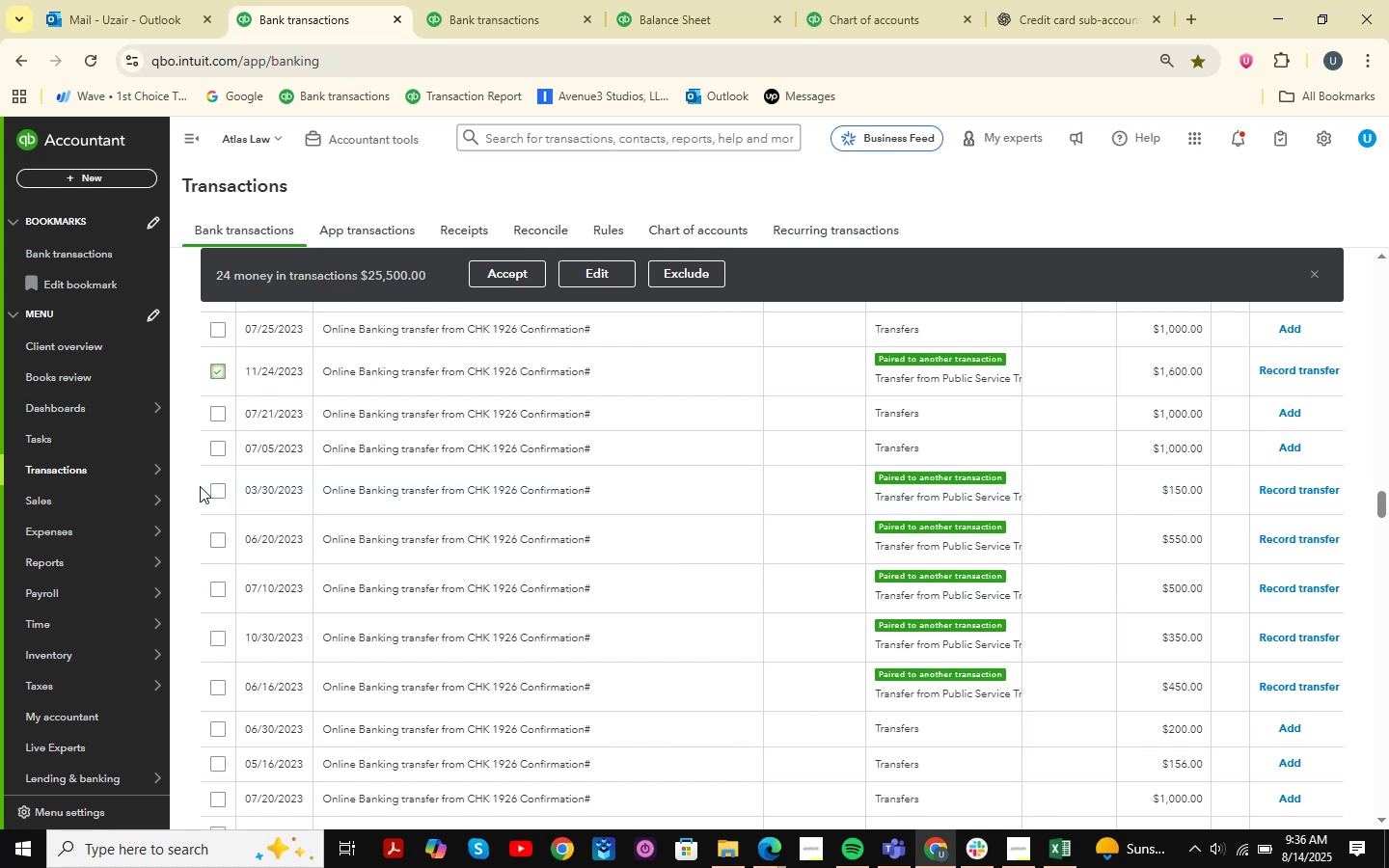 
left_click([213, 488])
 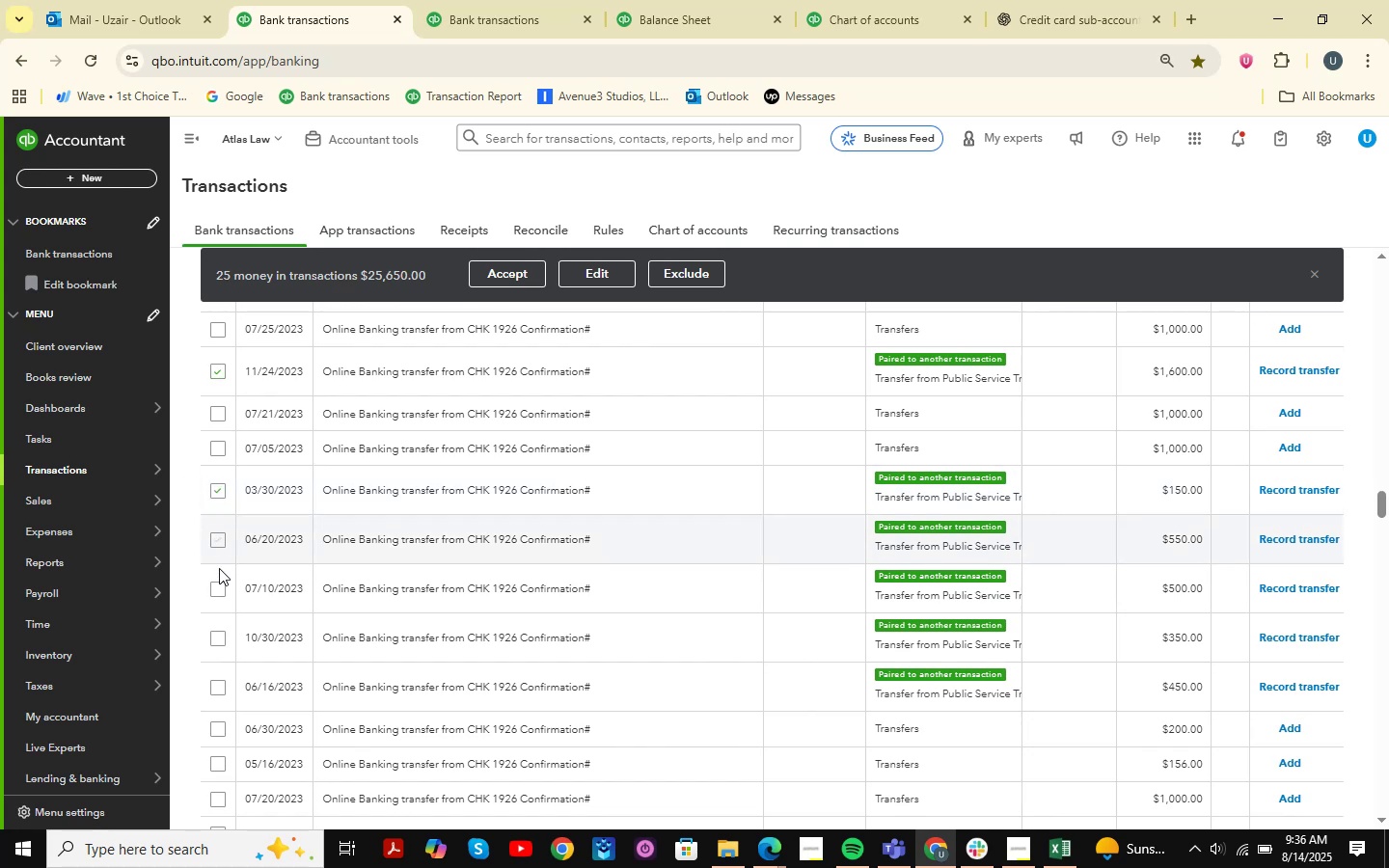 
double_click([216, 587])
 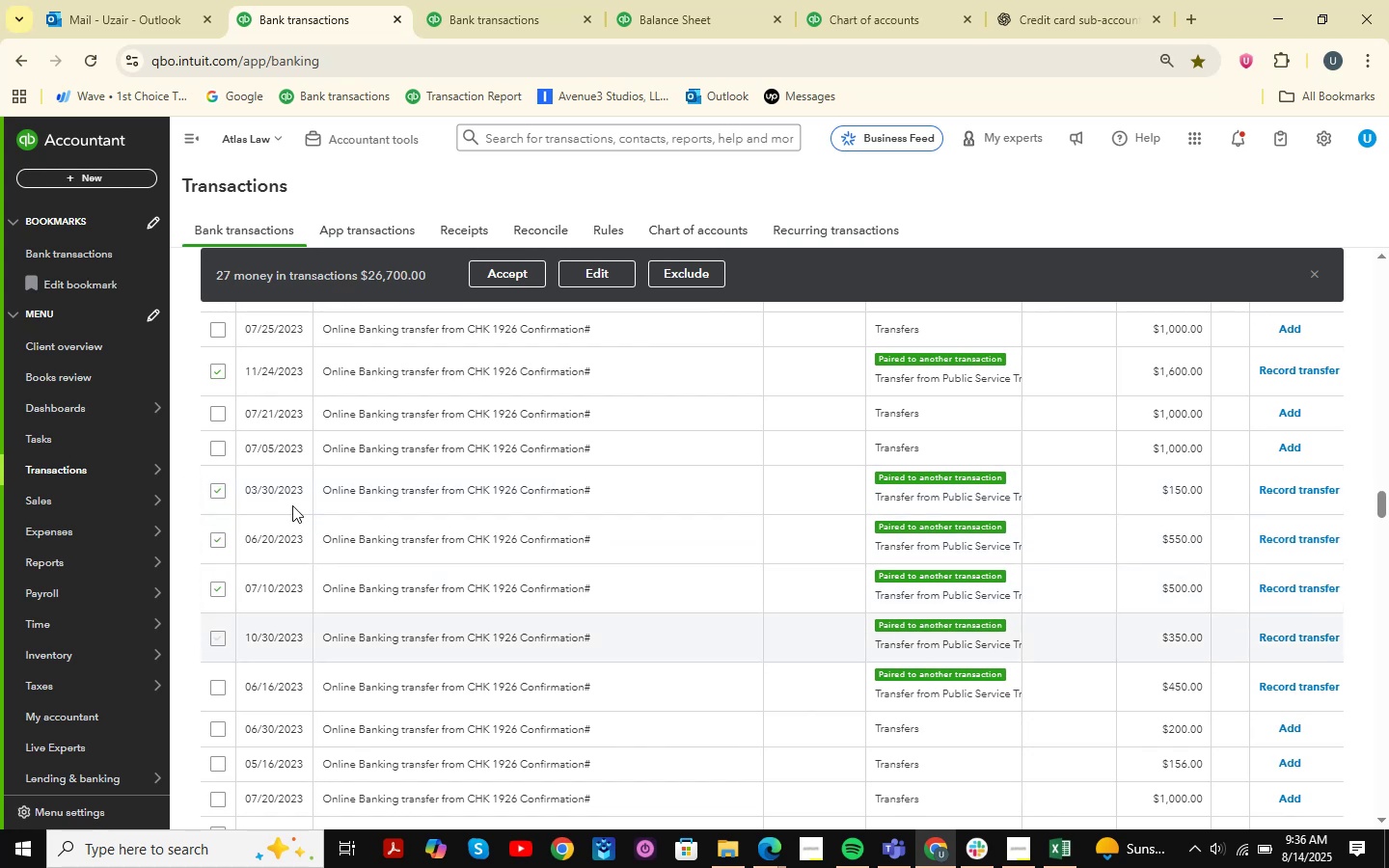 
scroll: coordinate [374, 465], scroll_direction: down, amount: 3.0
 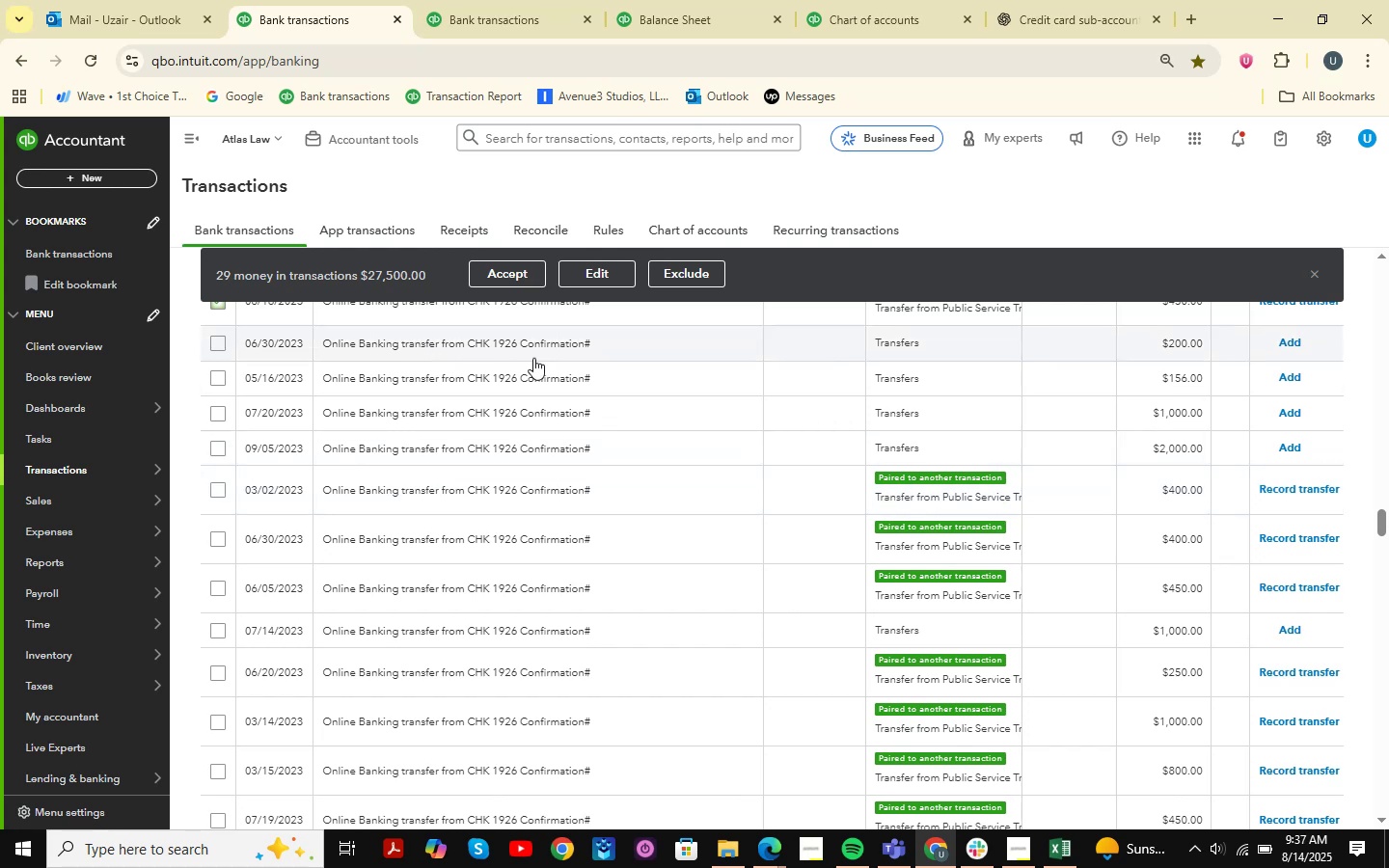 
wait(7.17)
 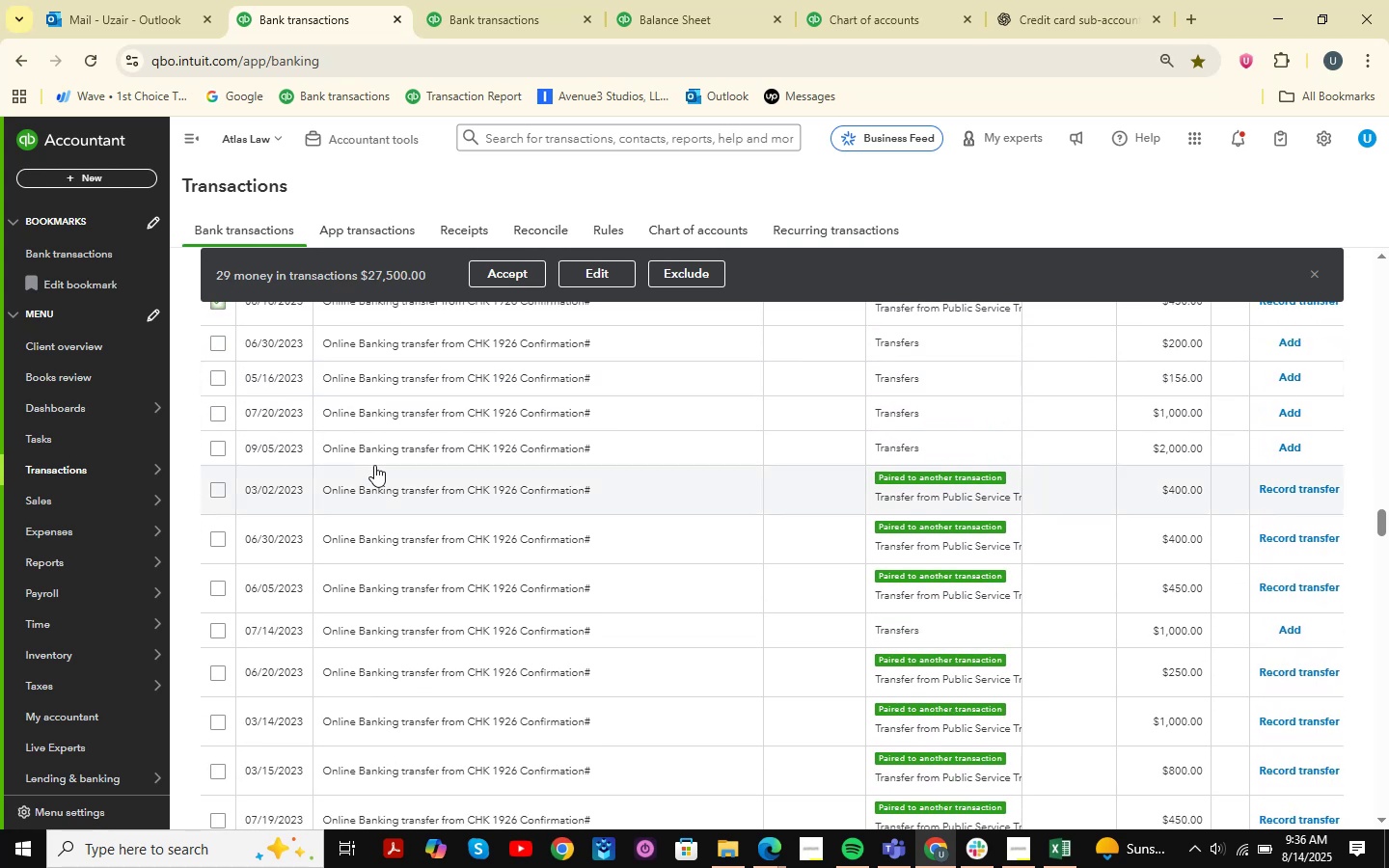 
double_click([746, 760])
 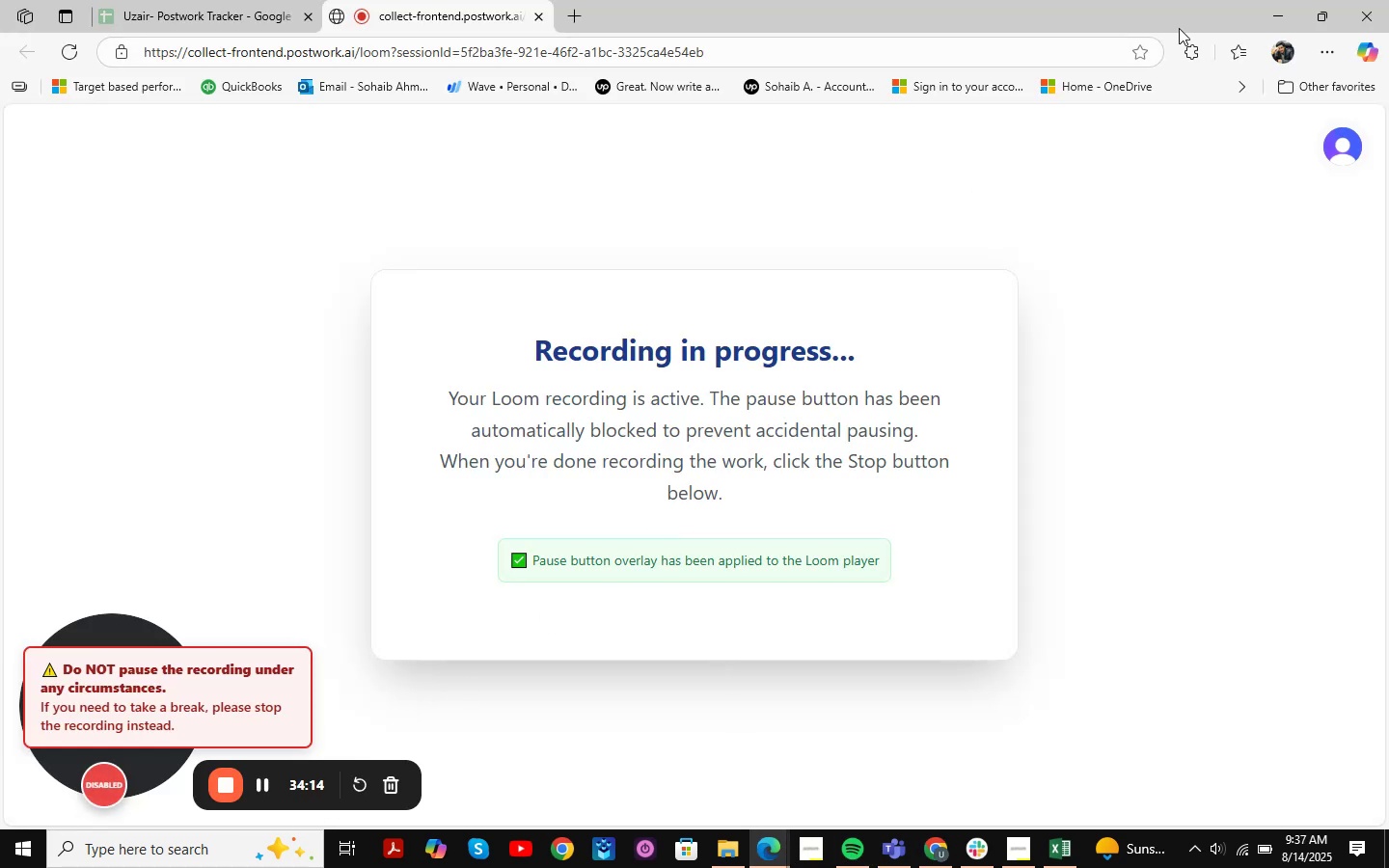 
left_click([1289, 16])
 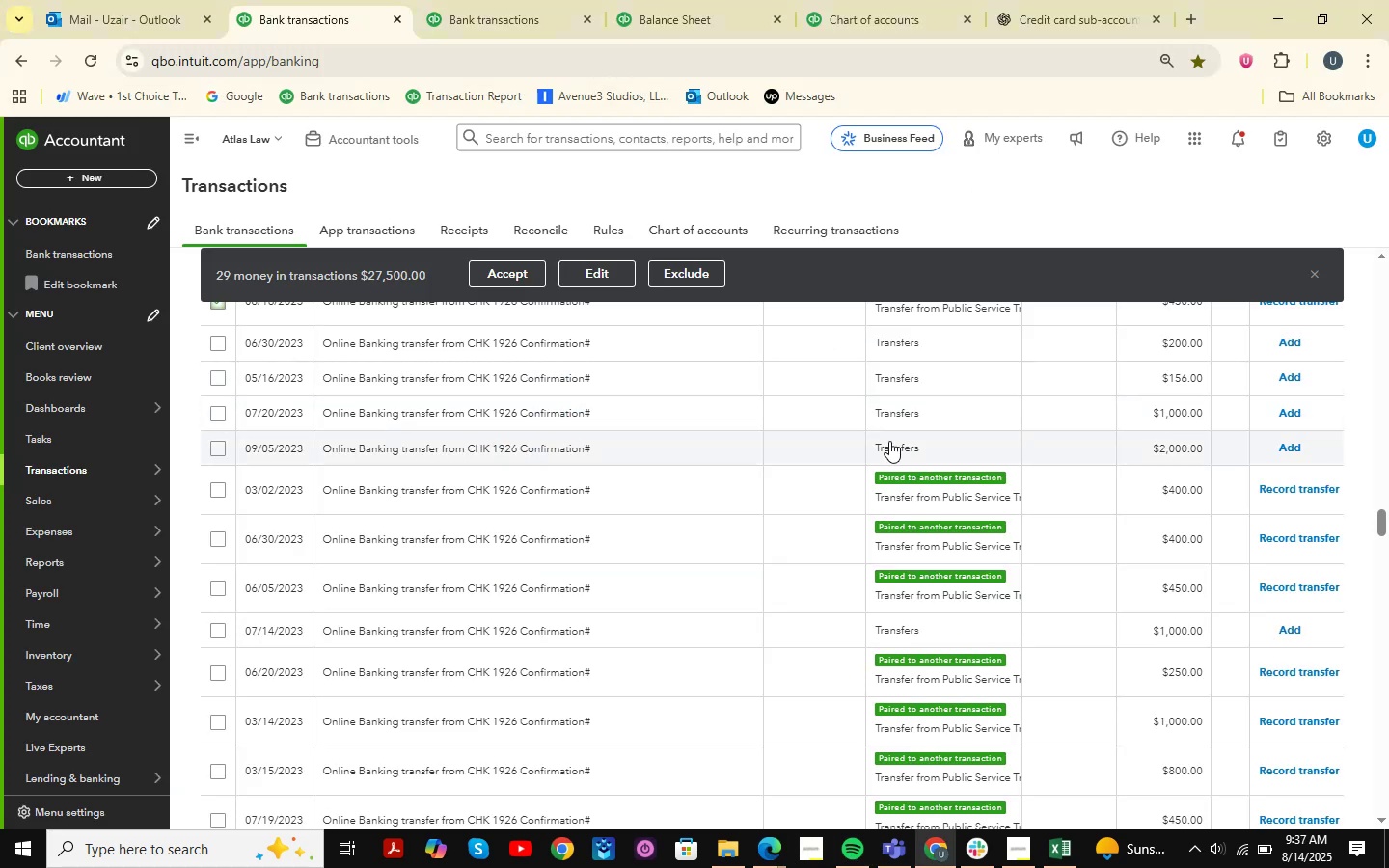 
scroll: coordinate [889, 441], scroll_direction: down, amount: 2.0
 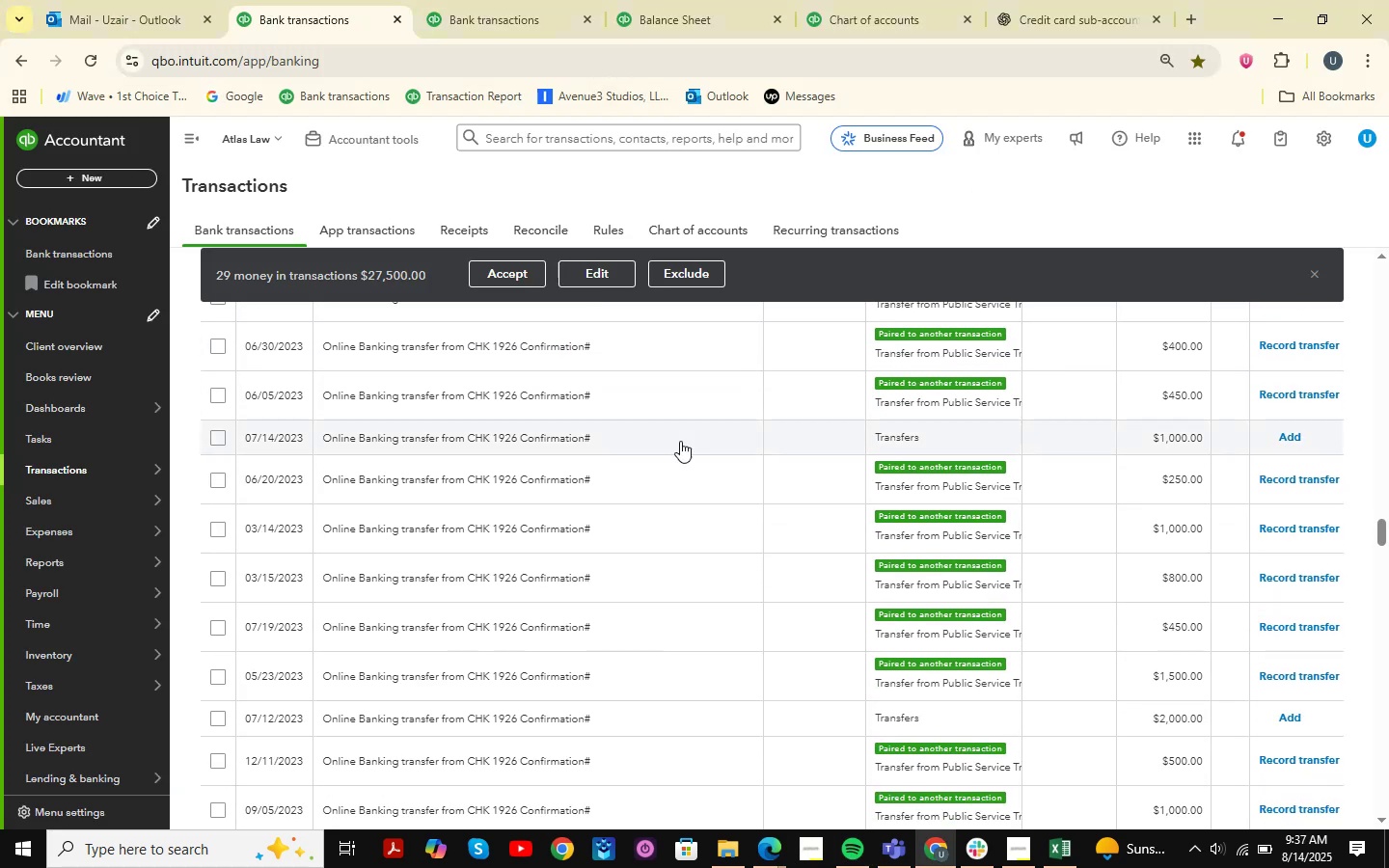 
scroll: coordinate [450, 451], scroll_direction: up, amount: 3.0
 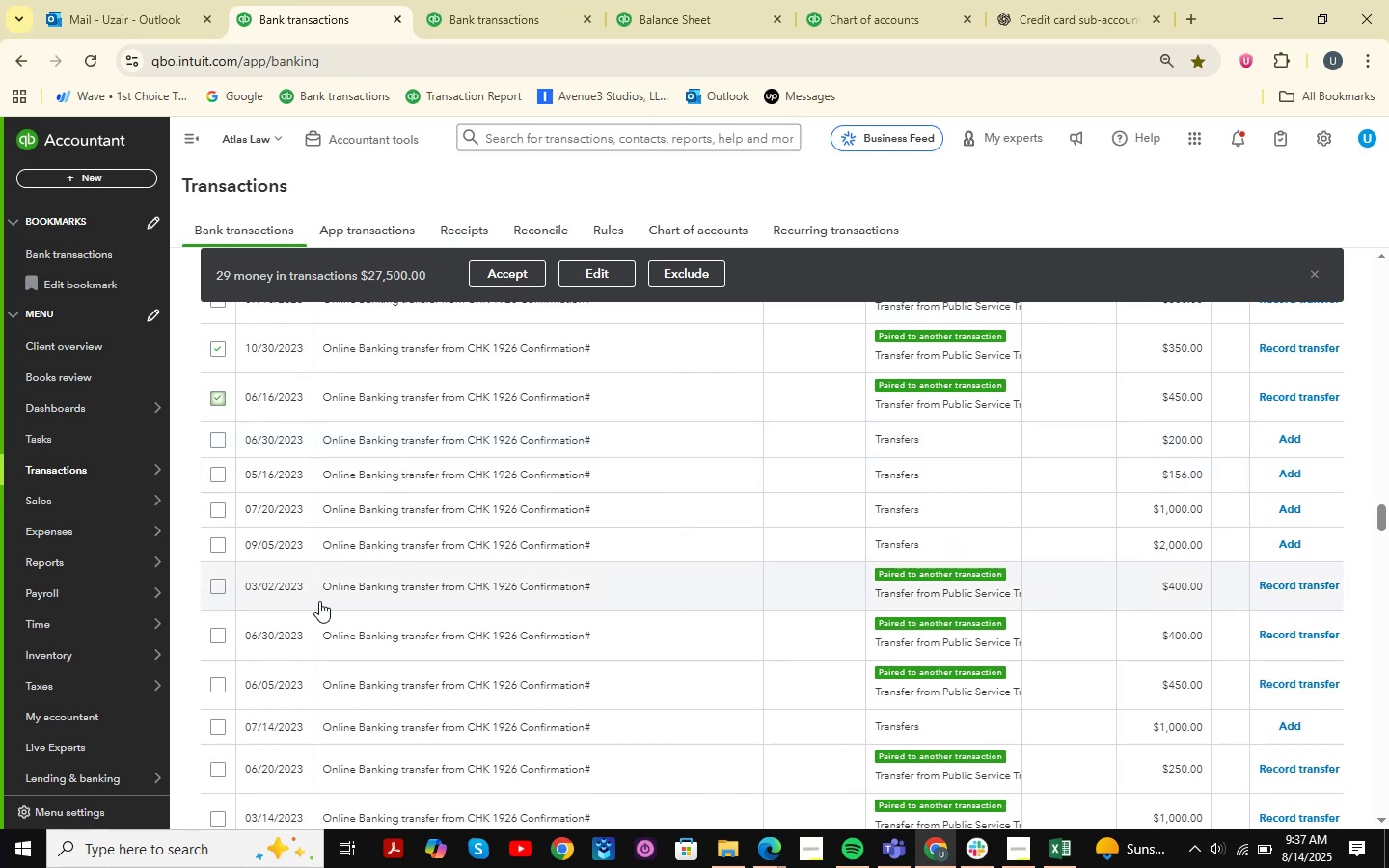 
left_click([220, 592])
 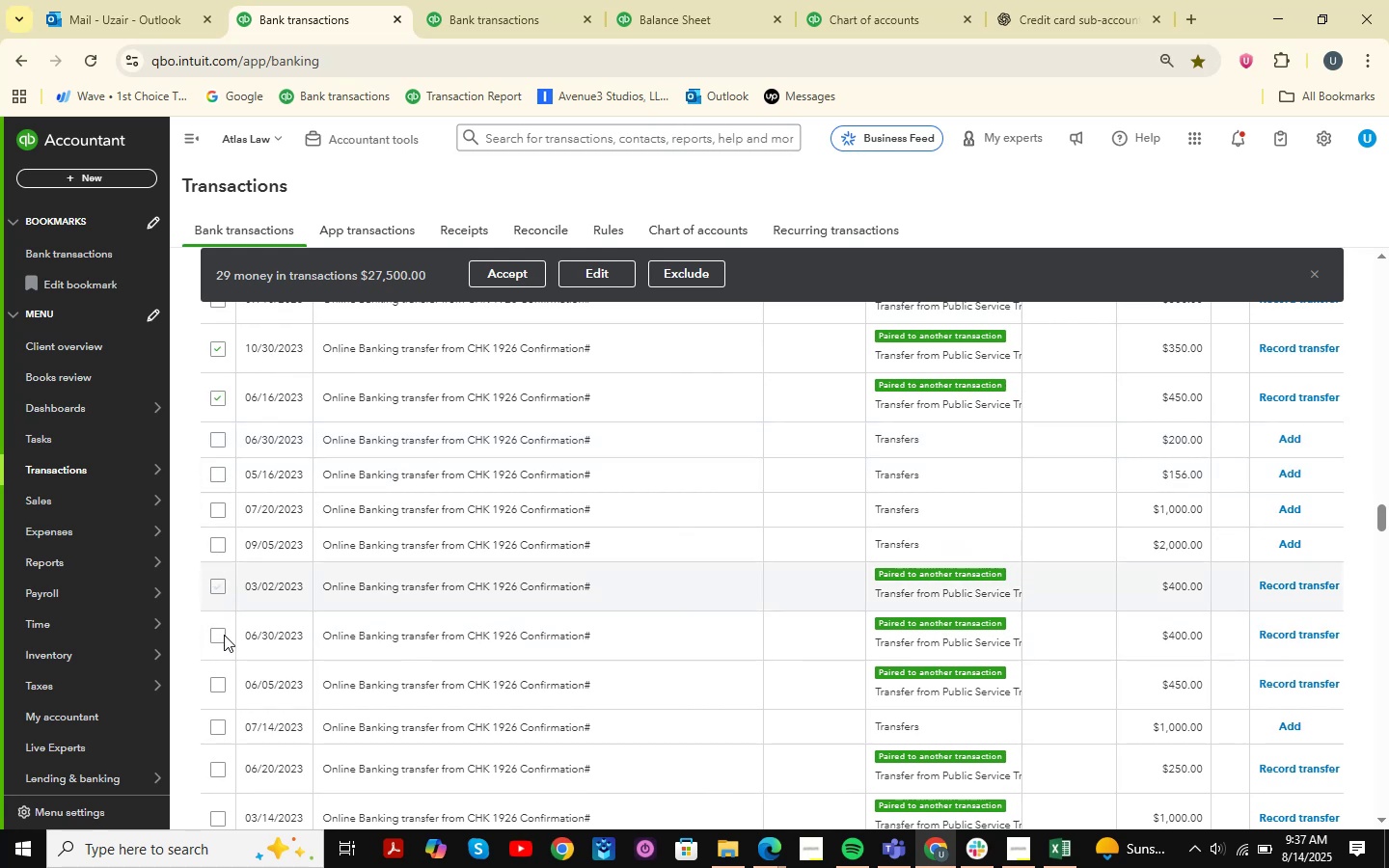 